 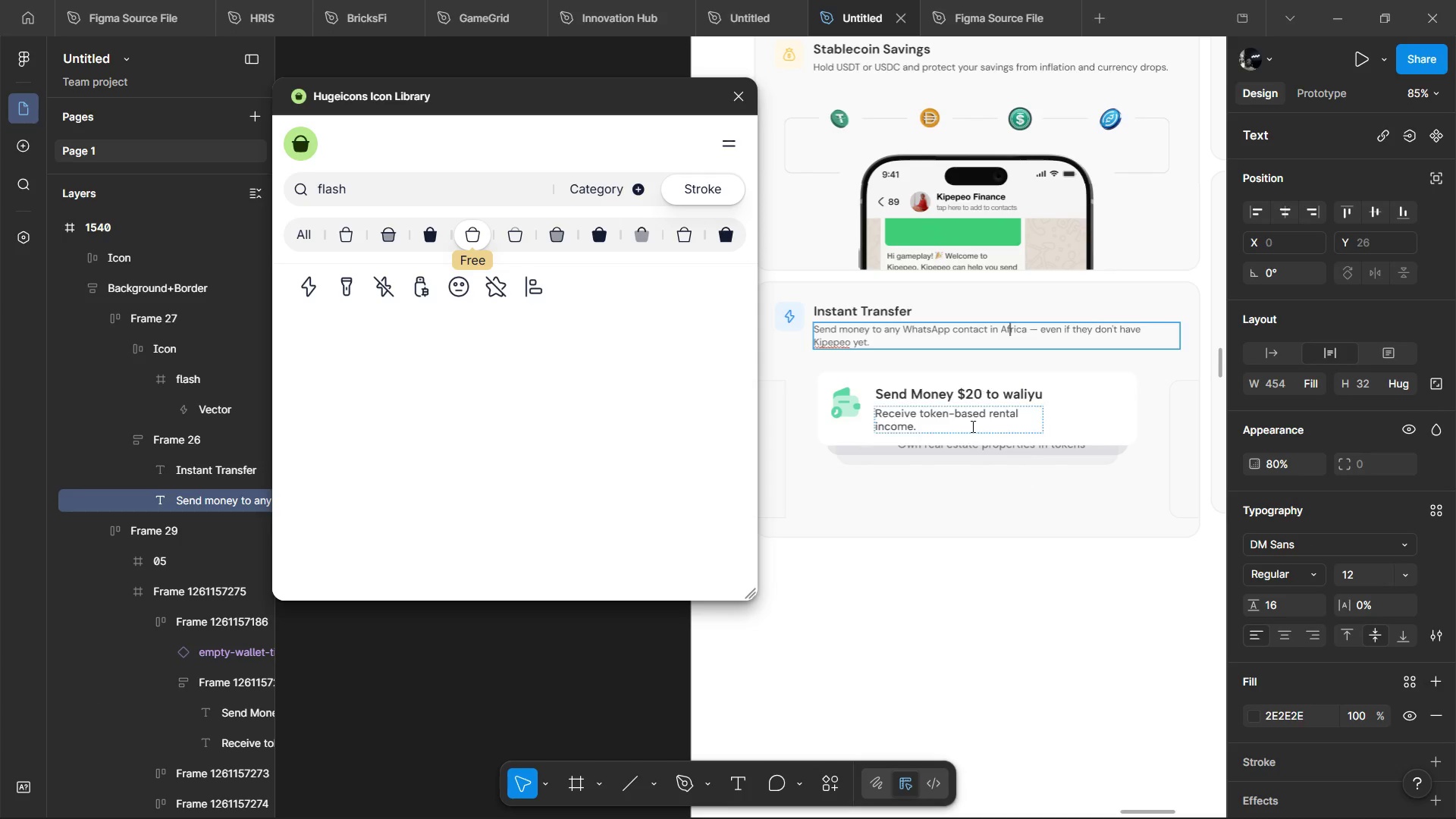 
hold_key(key=ControlLeft, duration=1.51)
scroll: coordinate [960, 475], scroll_direction: down, amount: 5.0
 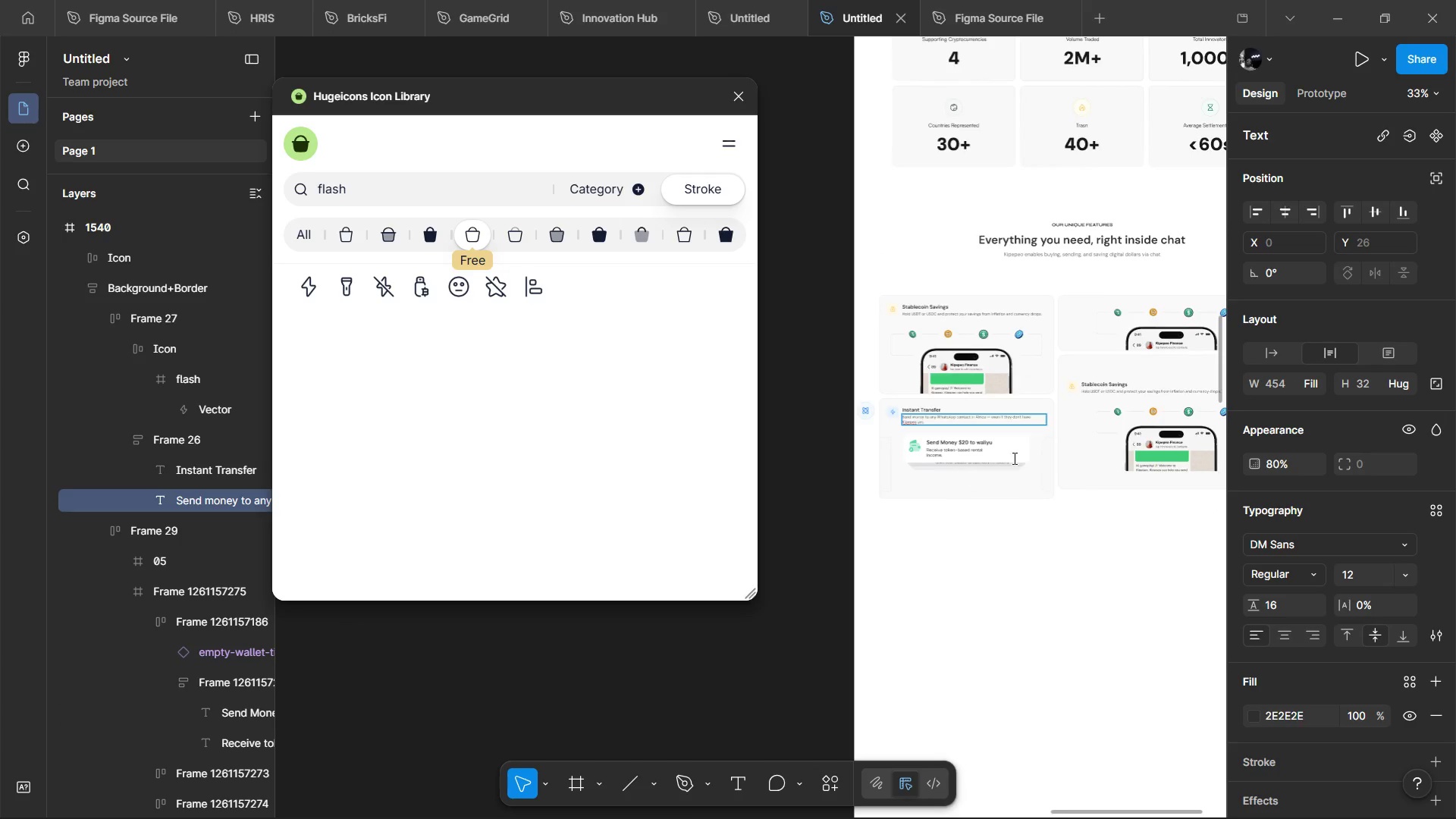 
scroll: coordinate [1015, 458], scroll_direction: up, amount: 3.0
 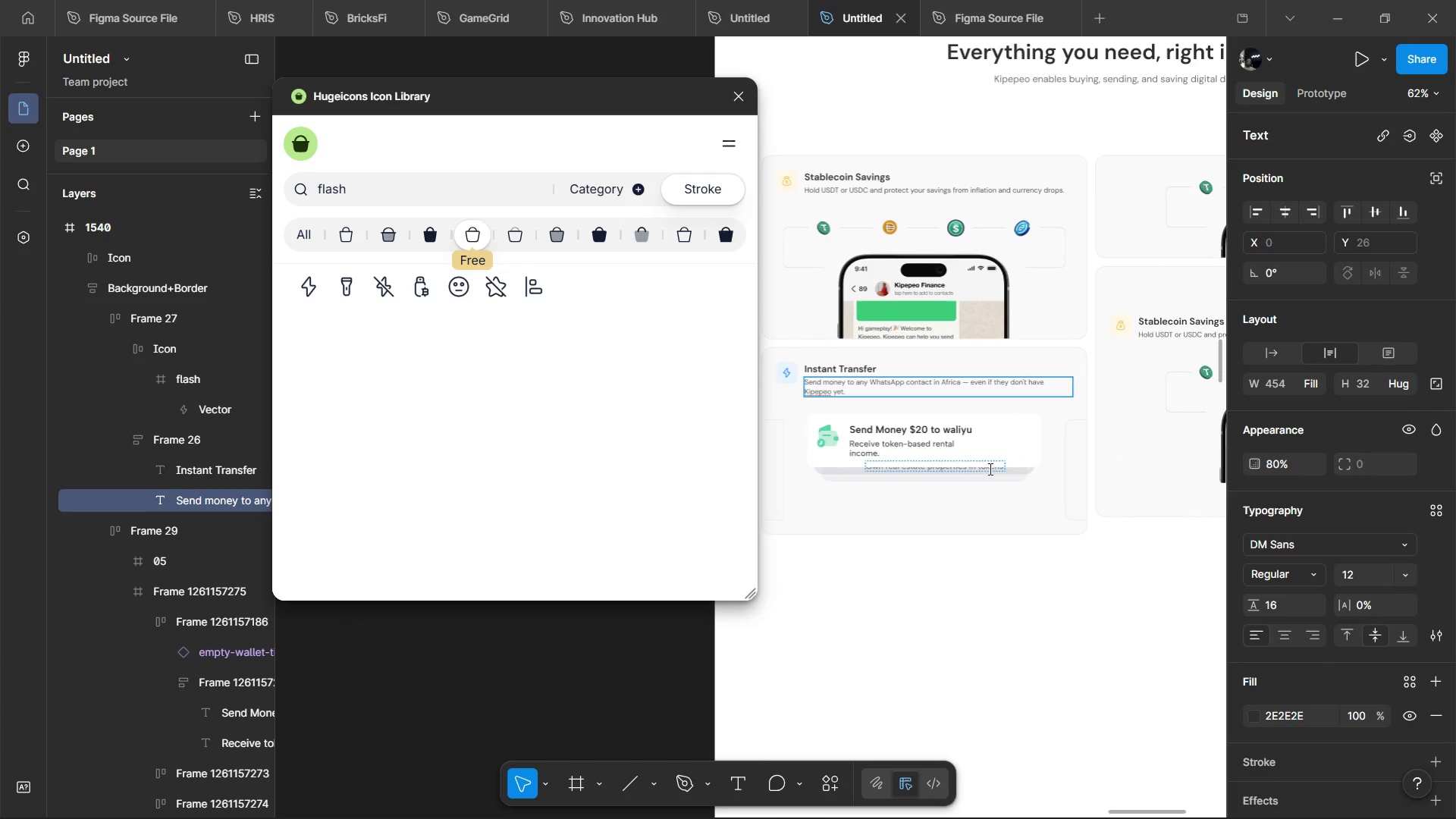 
left_click([989, 469])
 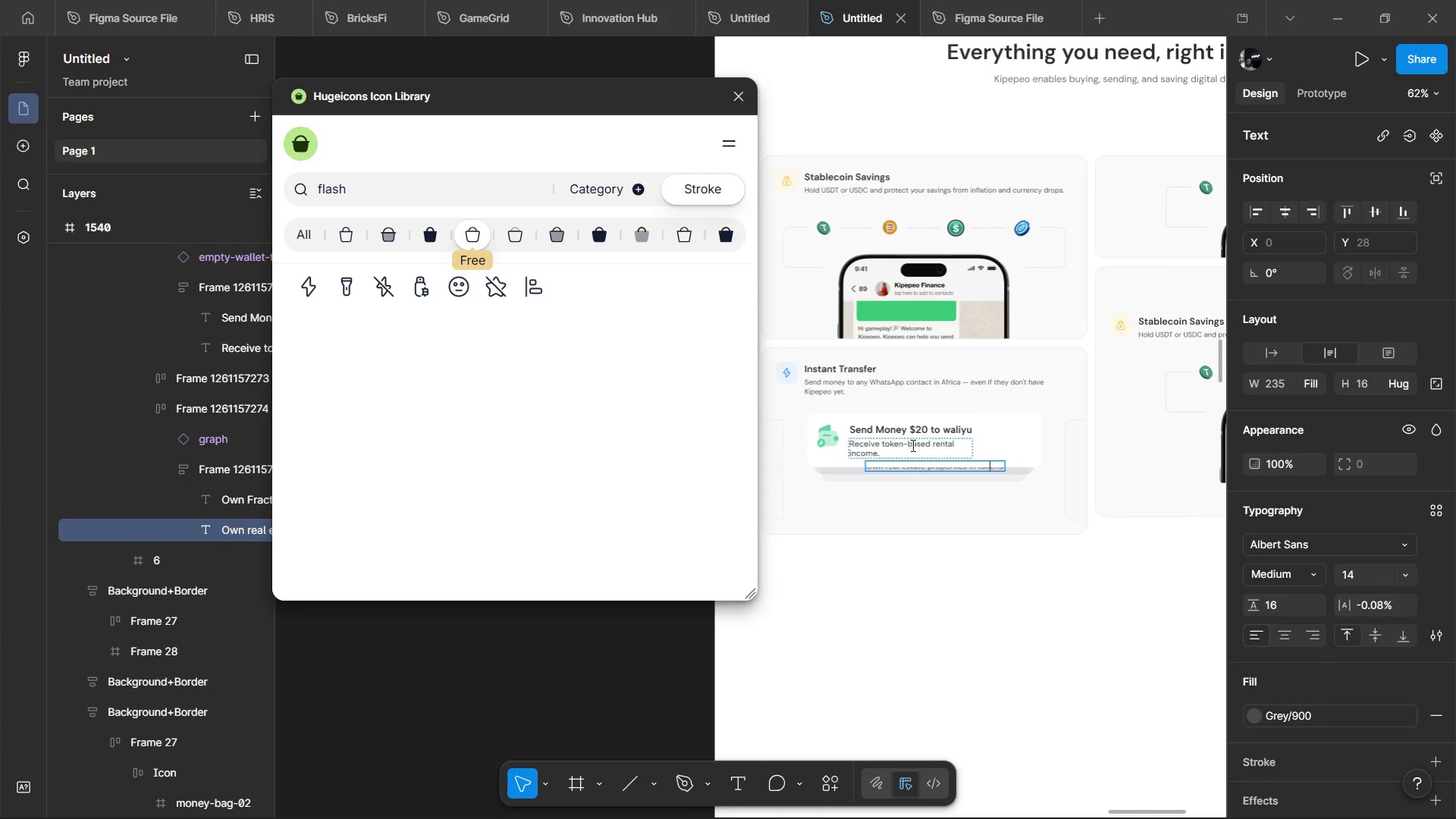 
hold_key(key=ControlLeft, duration=0.91)
left_click([899, 443])
 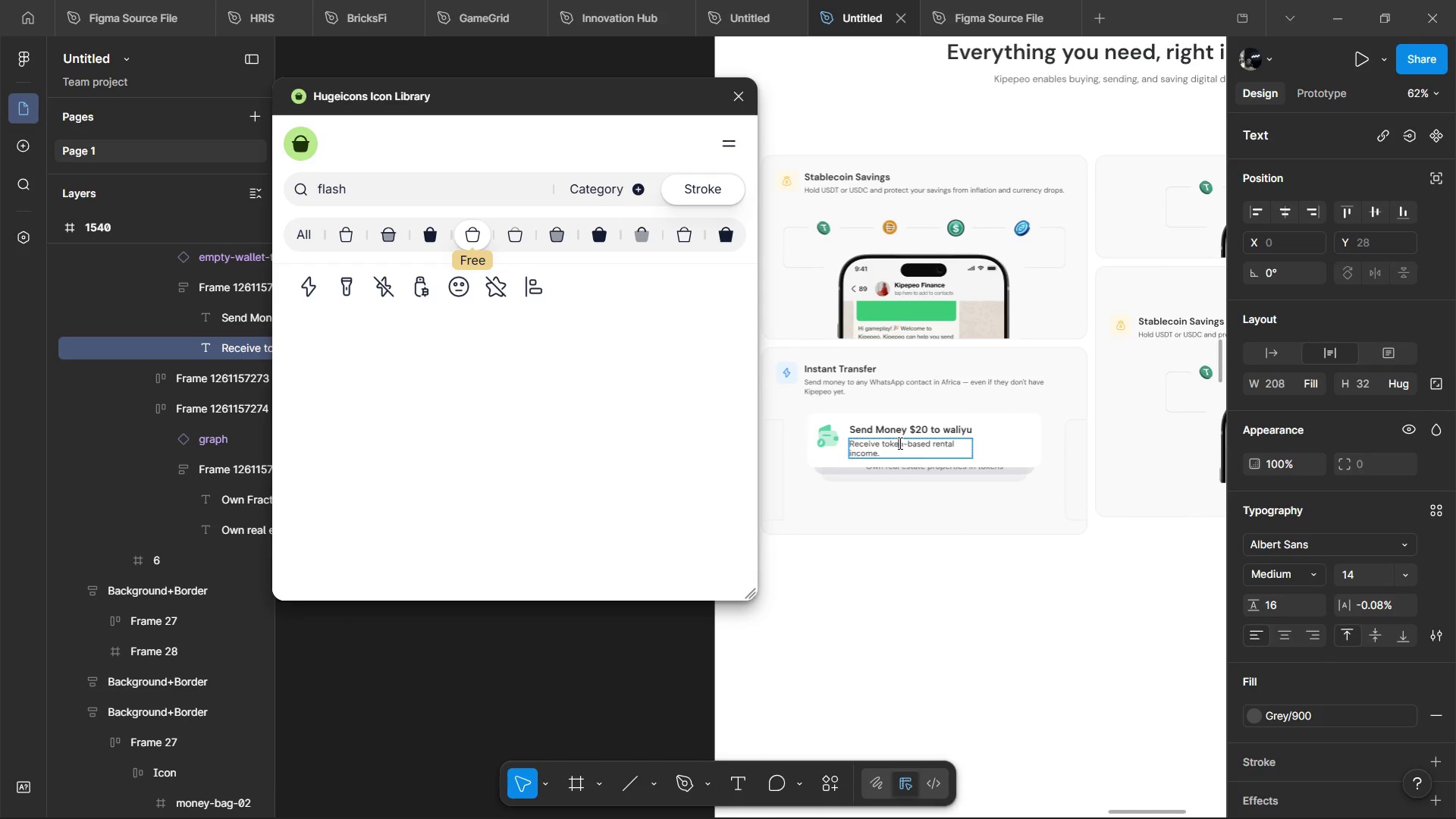 
double_click([899, 443])
 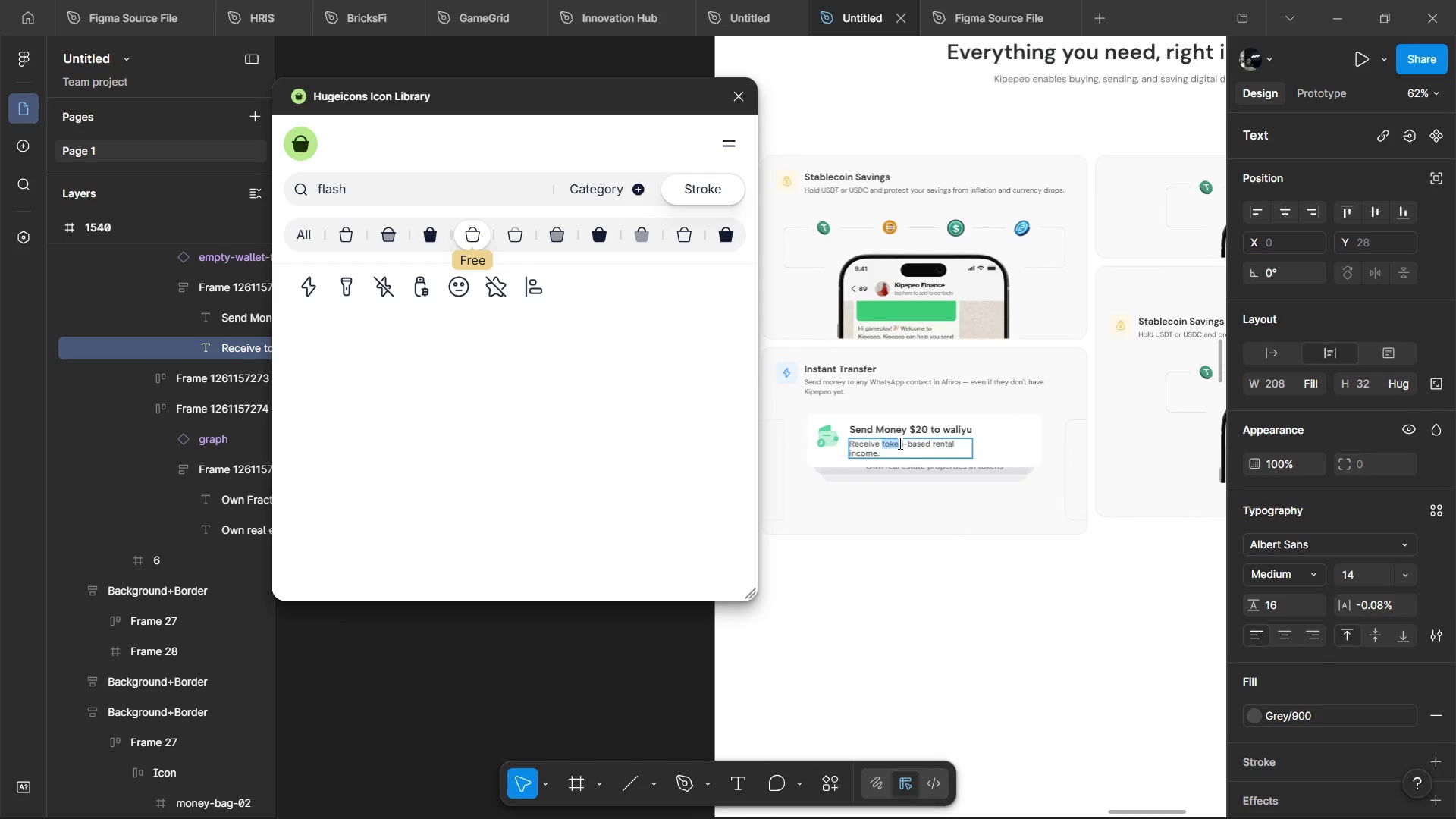 
triple_click([899, 443])
 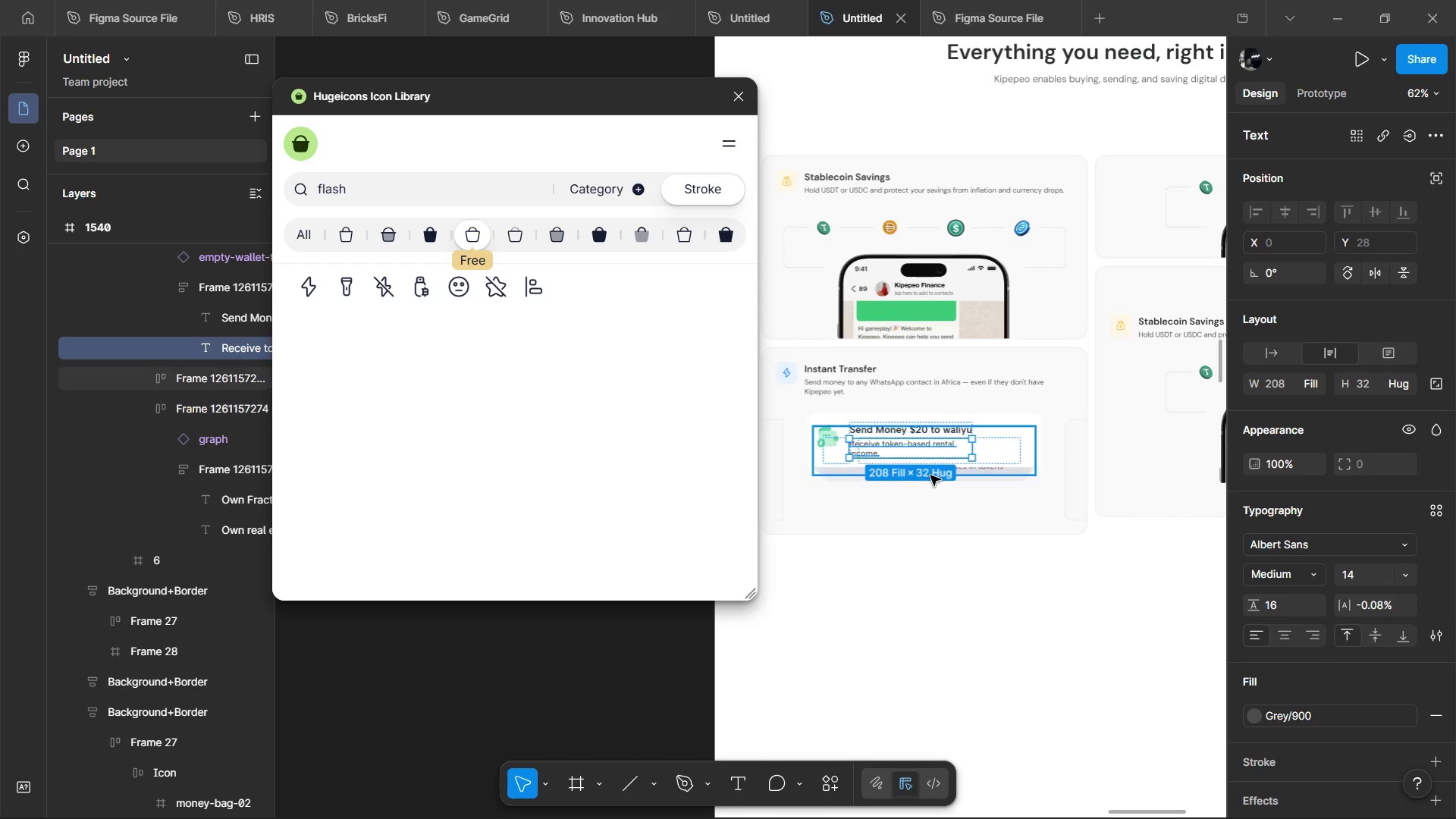 
key(Backspace)
 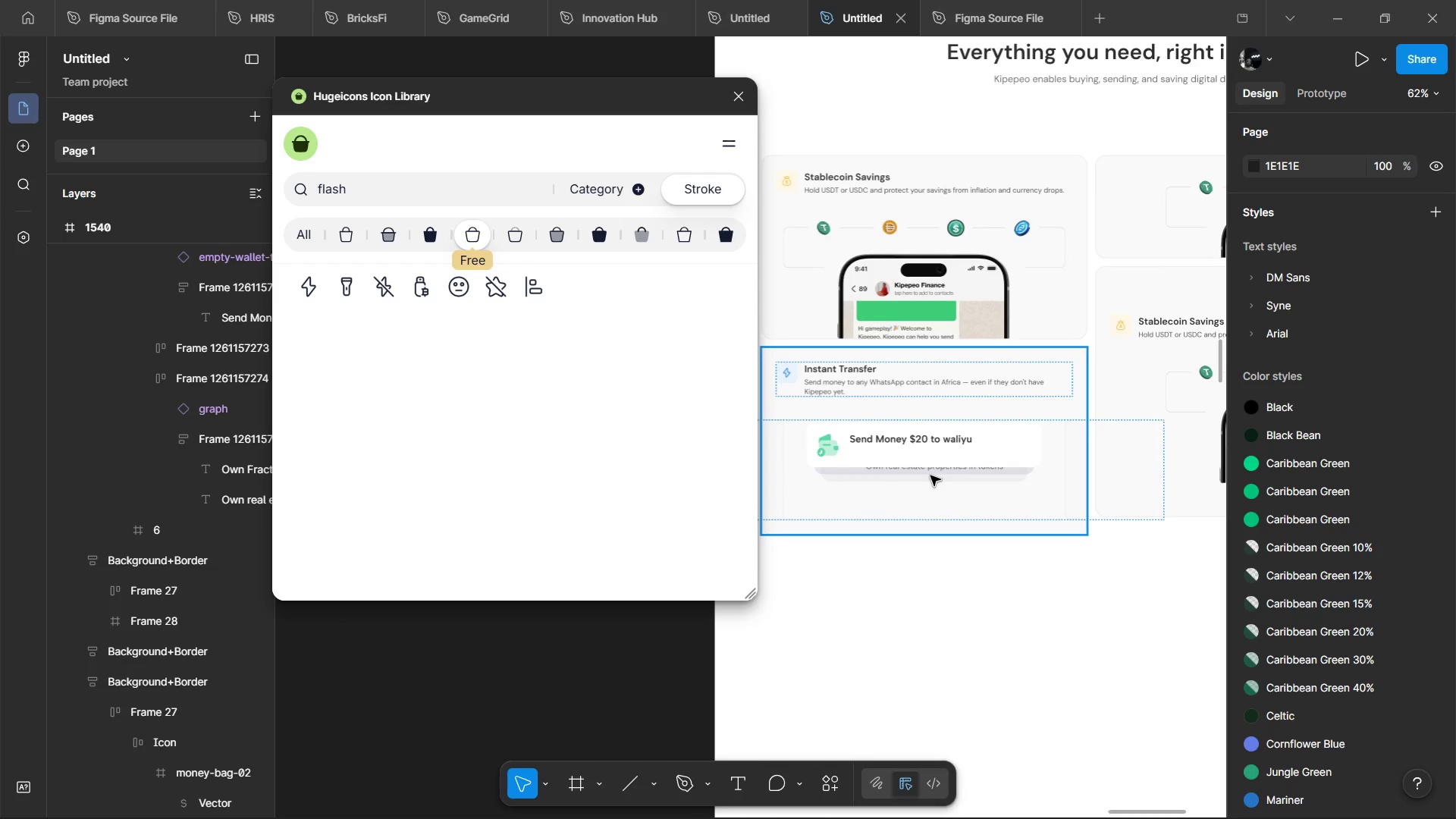 
key(Control+Z)
 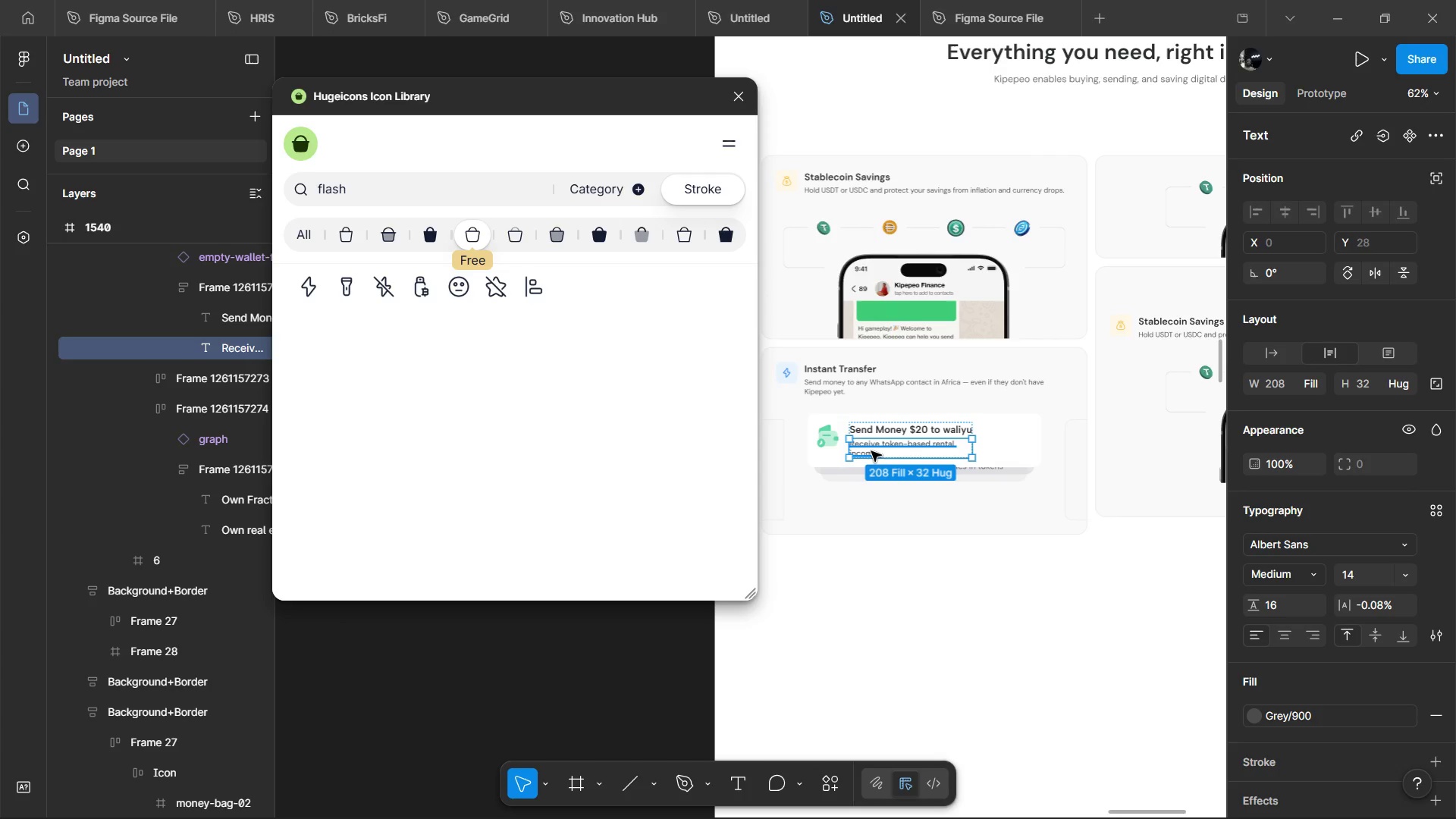 
key(Alt+AltLeft)
 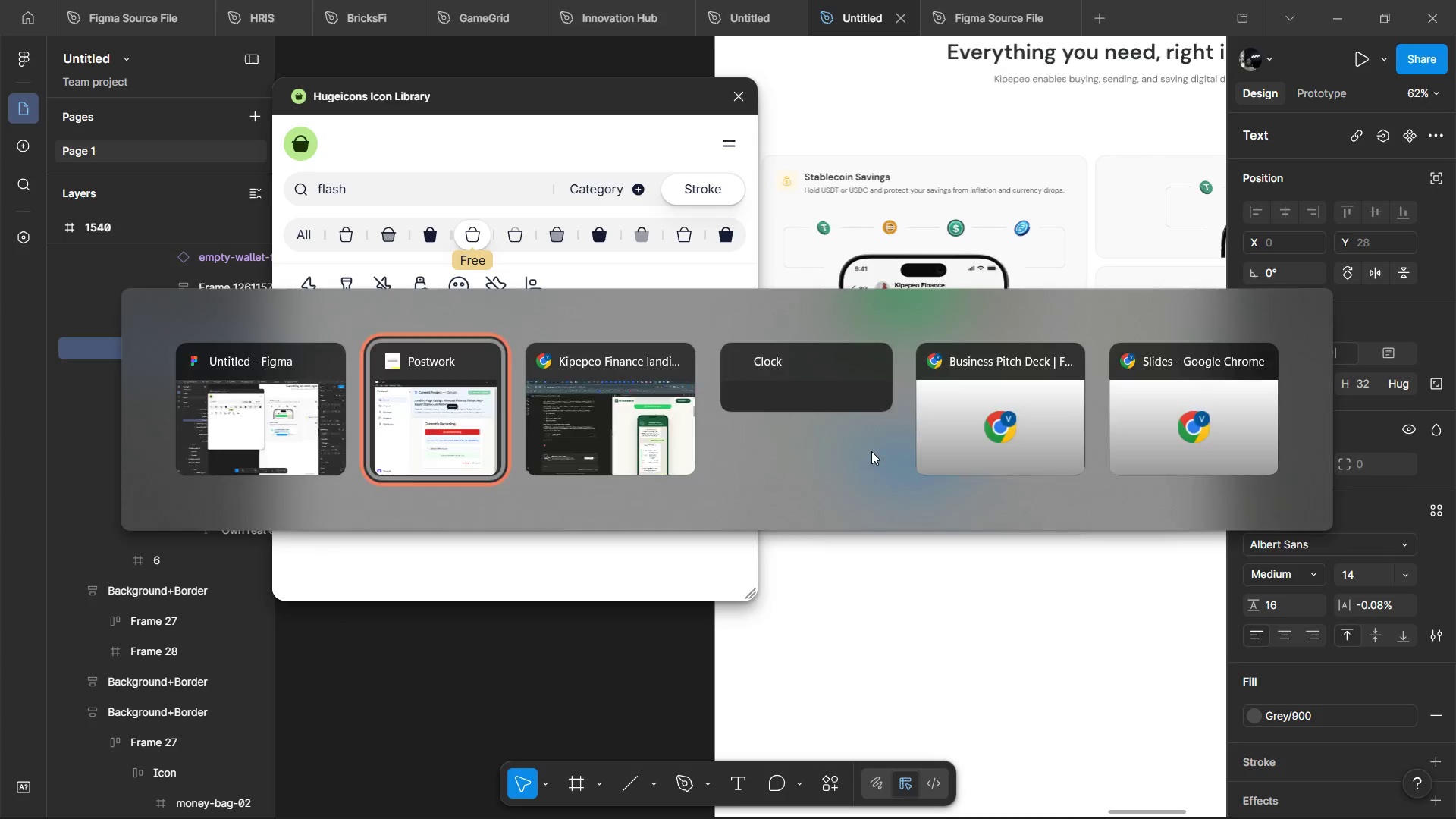 
key(Alt+Tab)